 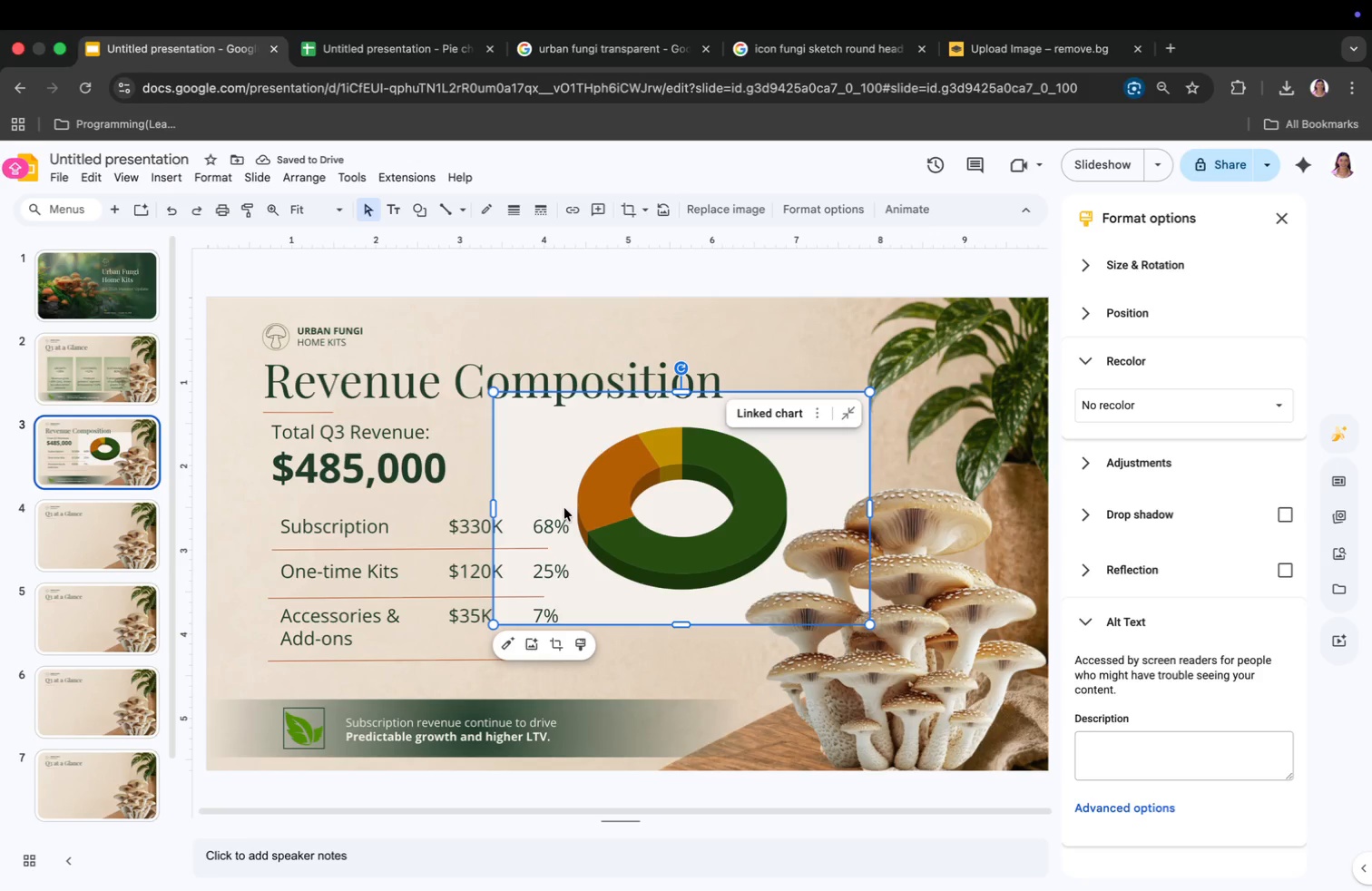 
left_click_drag(start_coordinate=[635, 543], to_coordinate=[653, 588])
 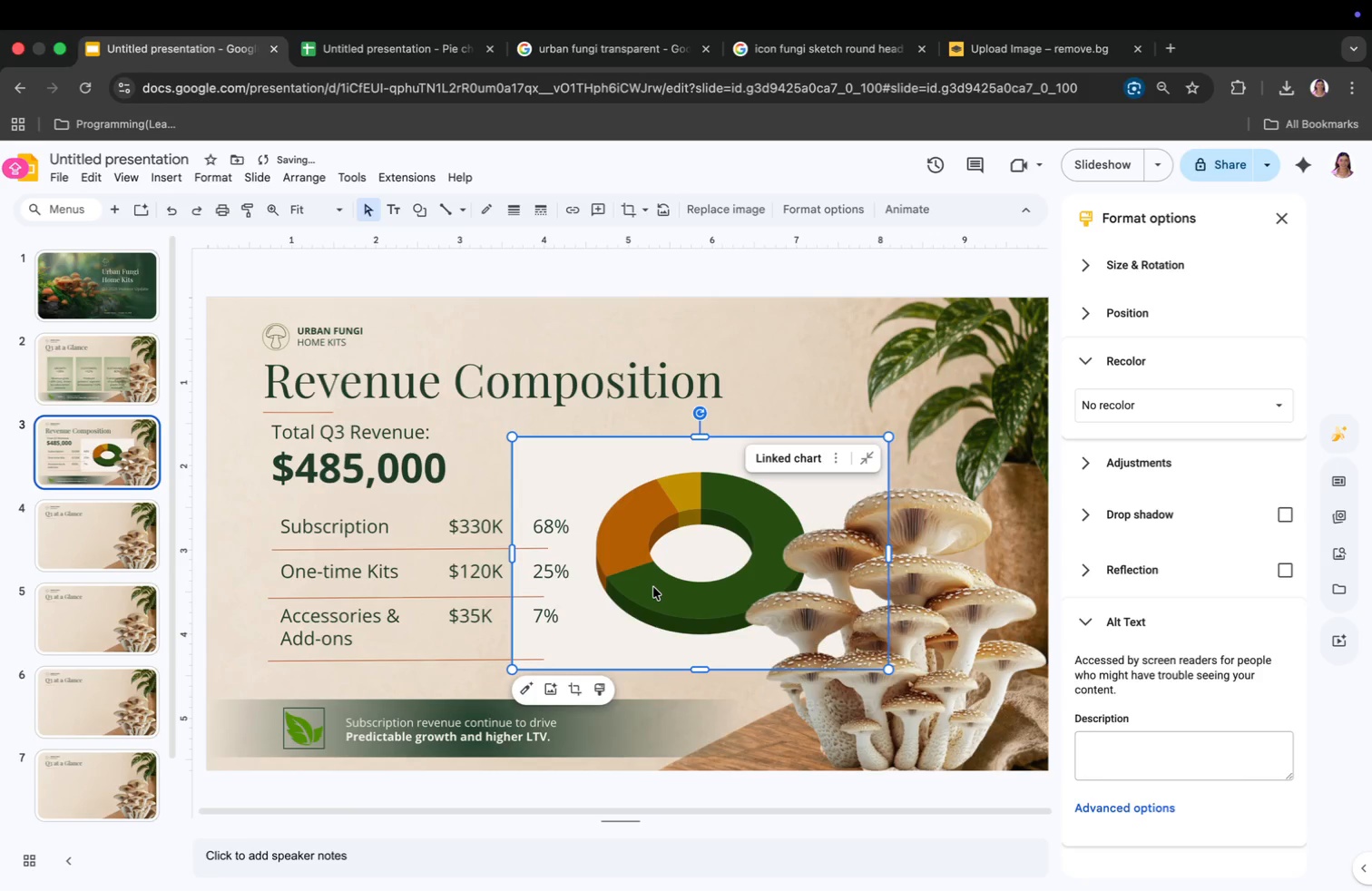 
left_click_drag(start_coordinate=[653, 587], to_coordinate=[652, 551])
 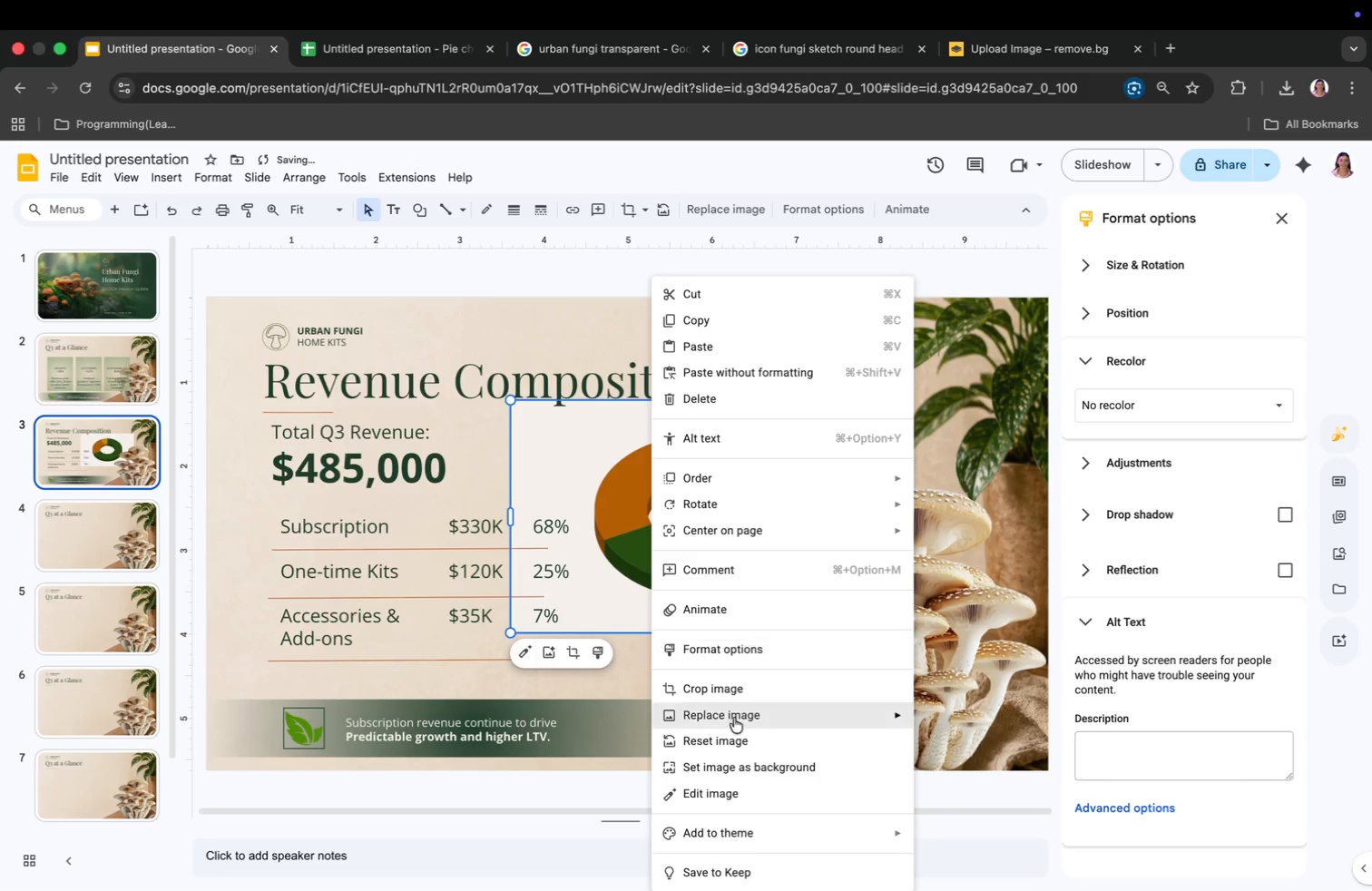 
left_click([729, 687])
 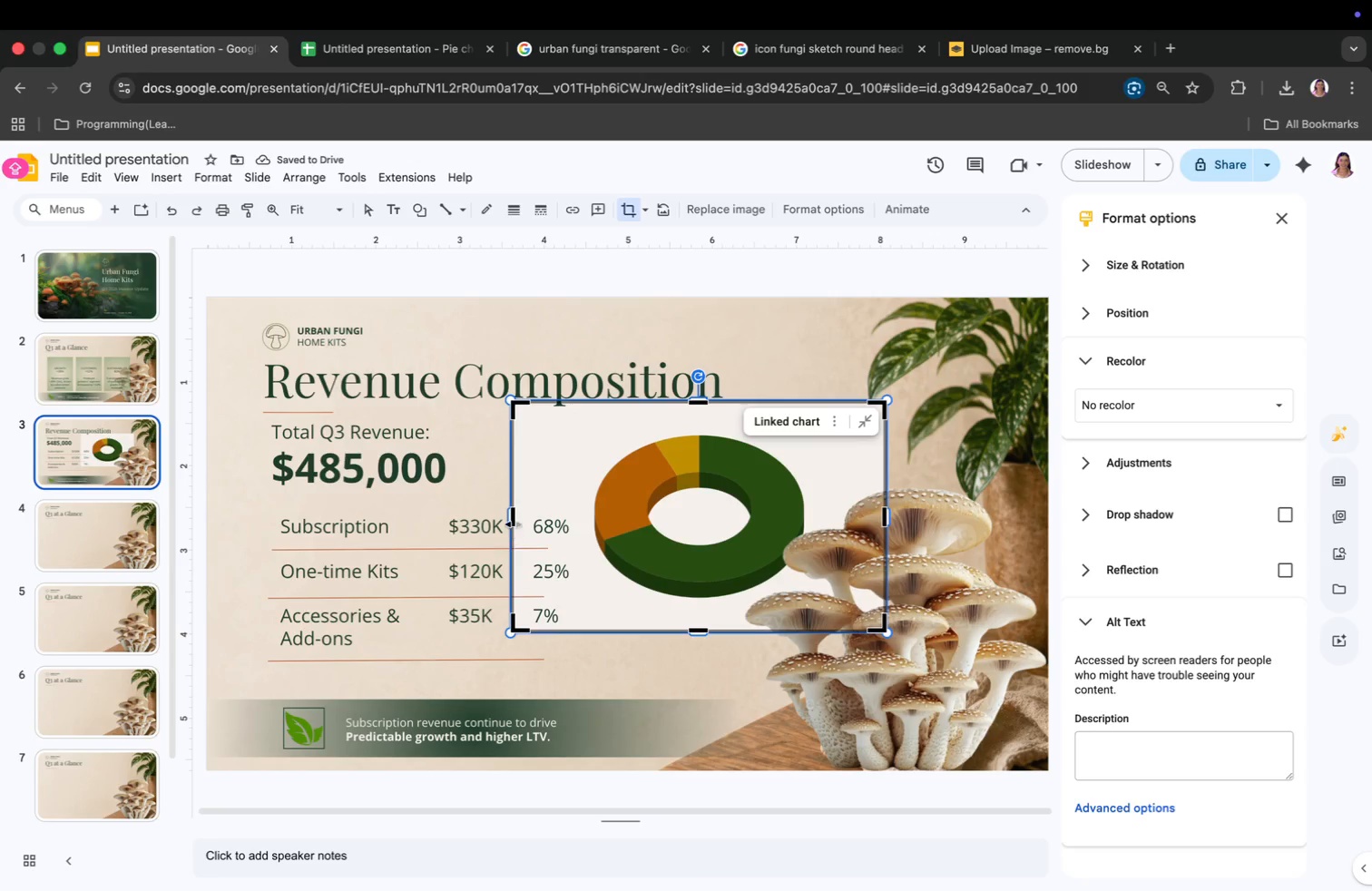 
left_click_drag(start_coordinate=[509, 514], to_coordinate=[576, 524])
 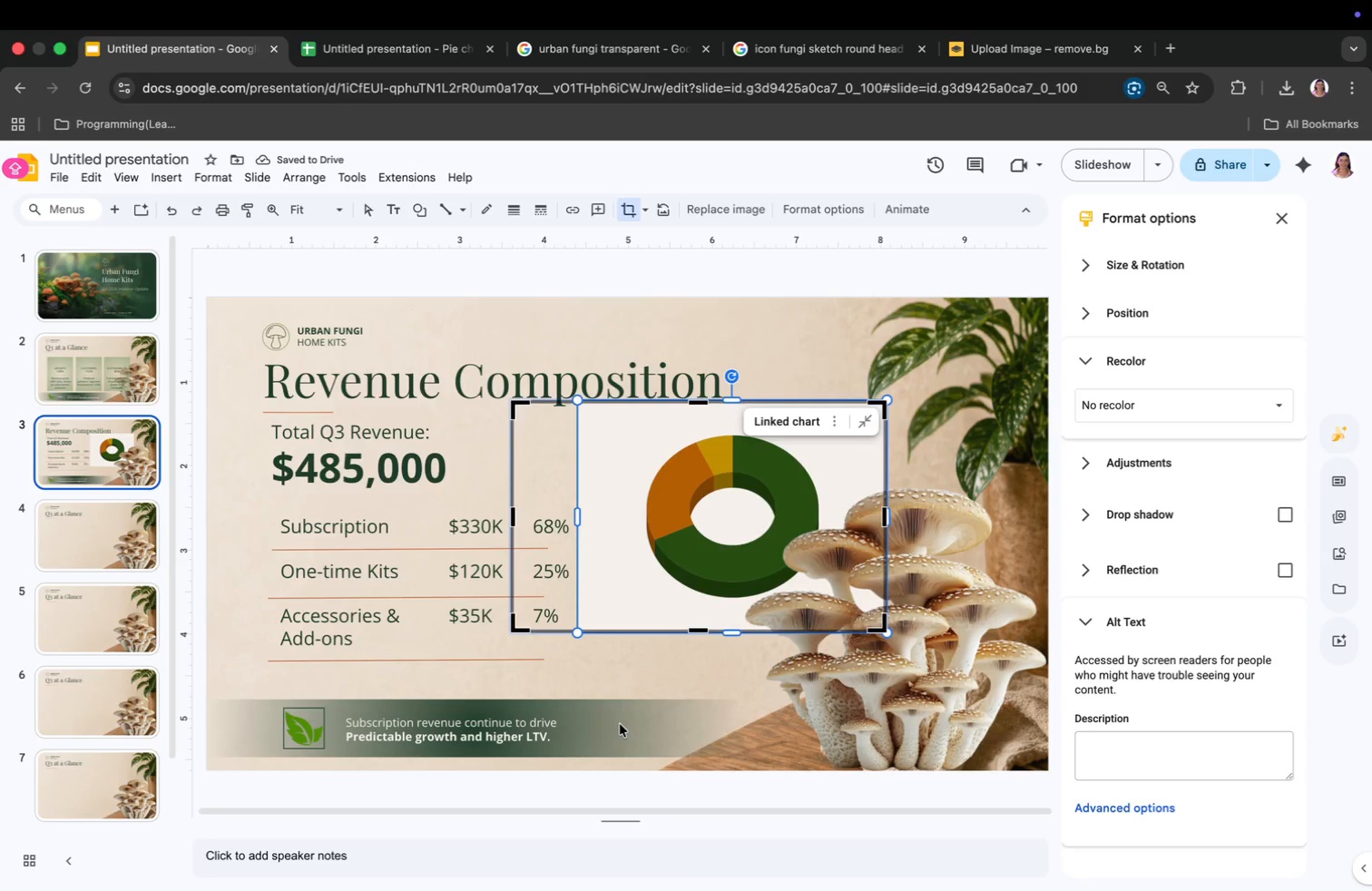 
key(Meta+CommandLeft)
 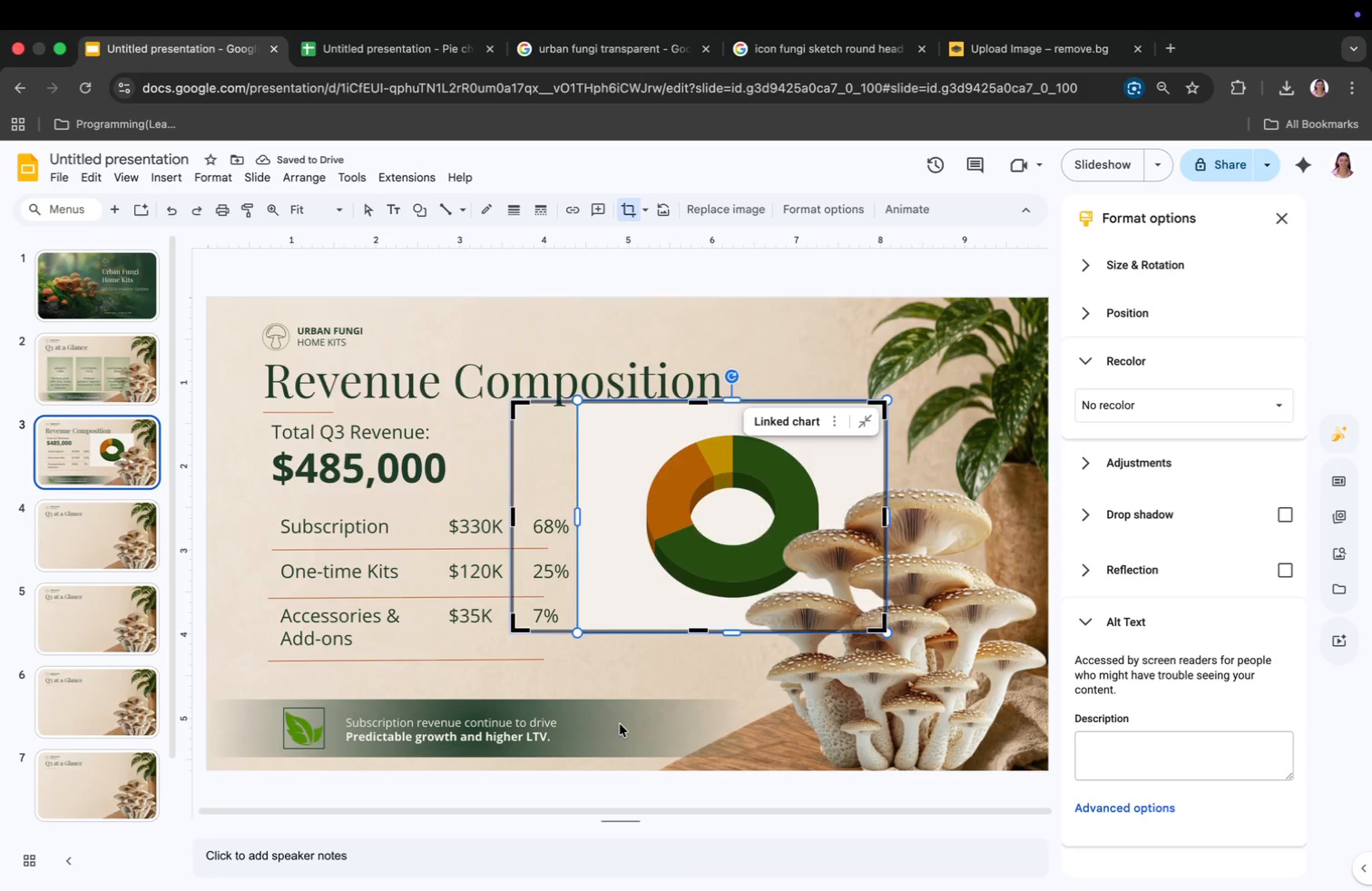 
key(Meta+Z)
 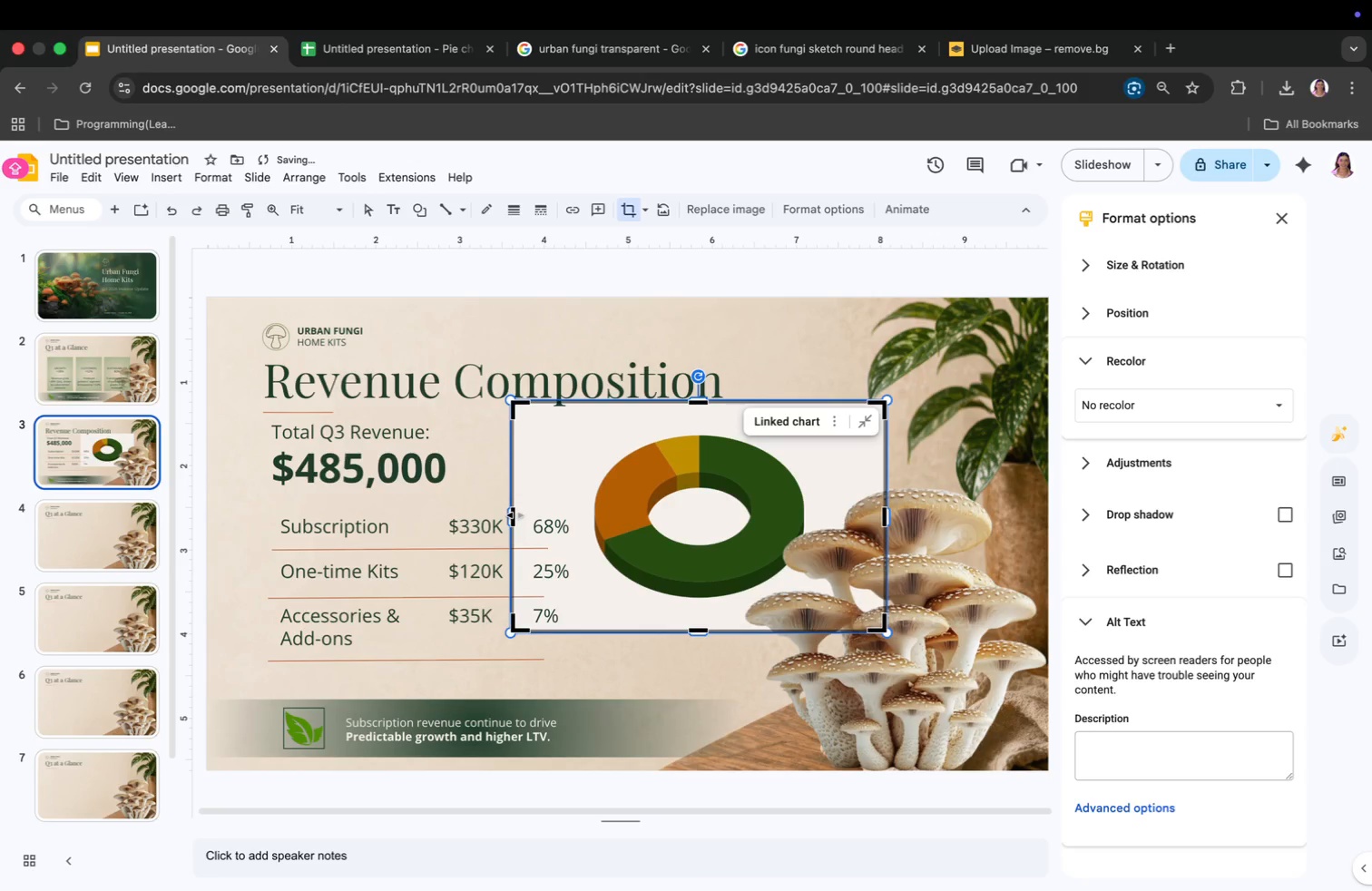 
left_click_drag(start_coordinate=[514, 517], to_coordinate=[583, 522])
 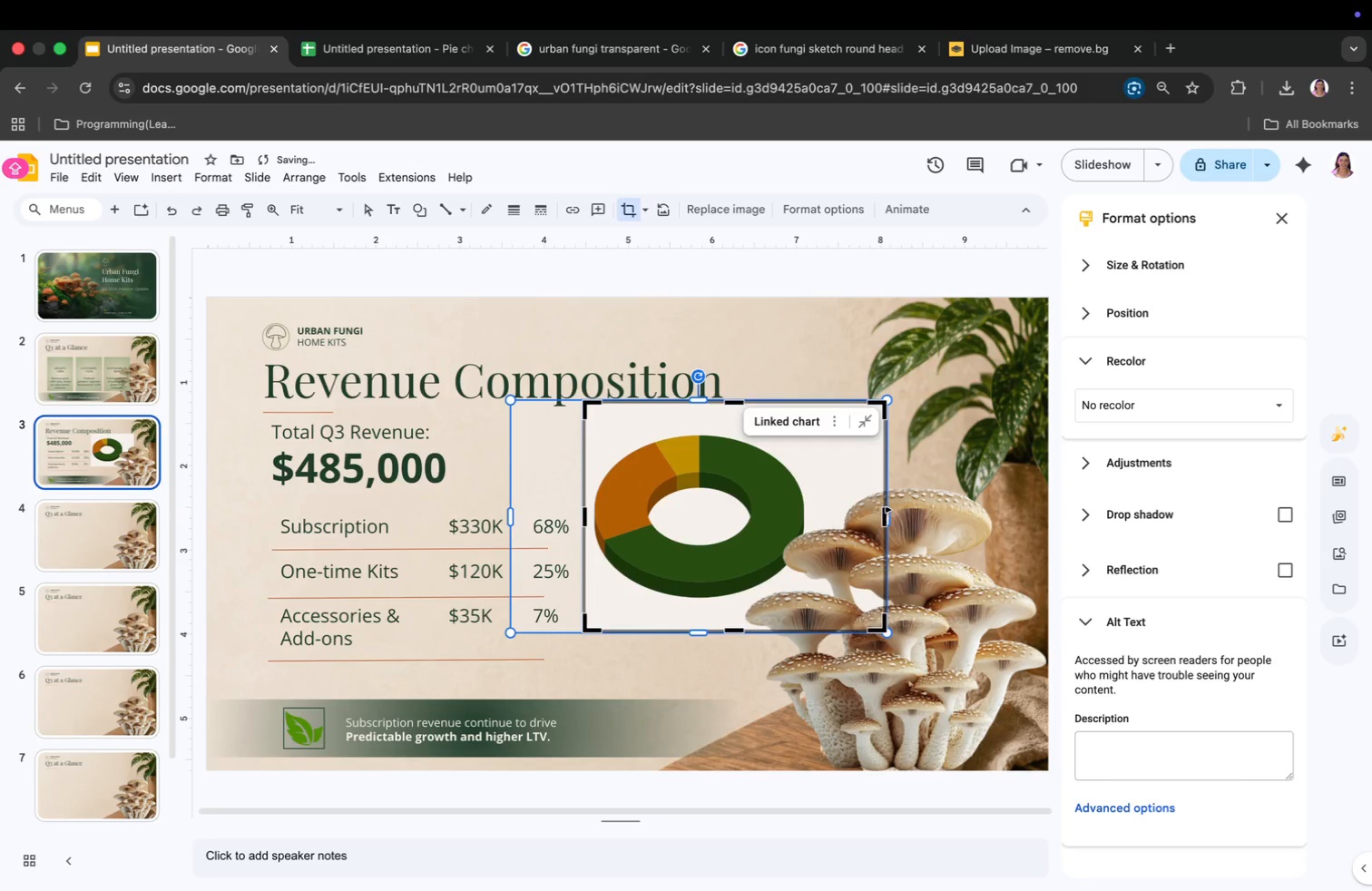 
left_click_drag(start_coordinate=[883, 514], to_coordinate=[821, 520])
 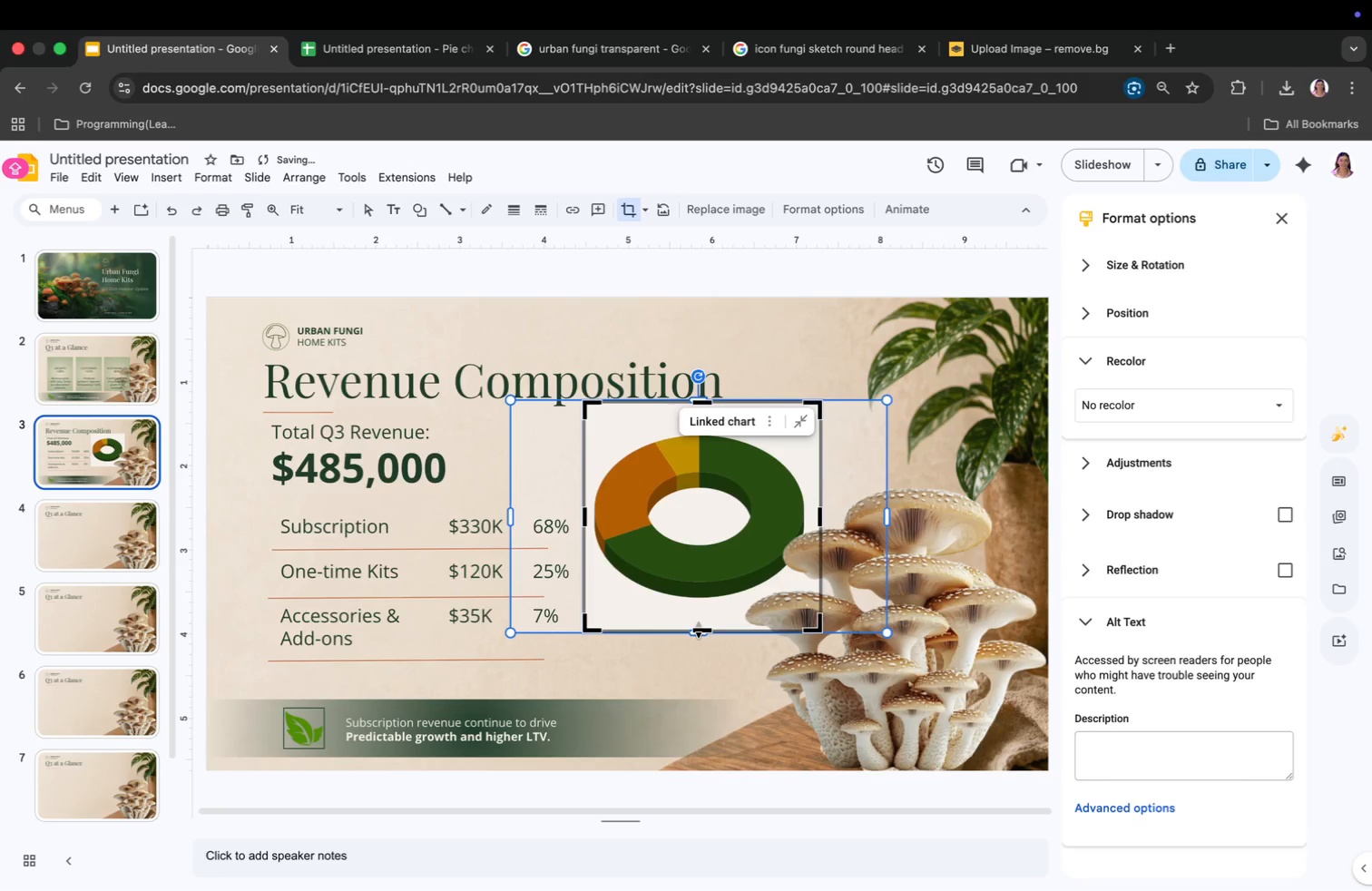 
left_click_drag(start_coordinate=[700, 630], to_coordinate=[700, 609])
 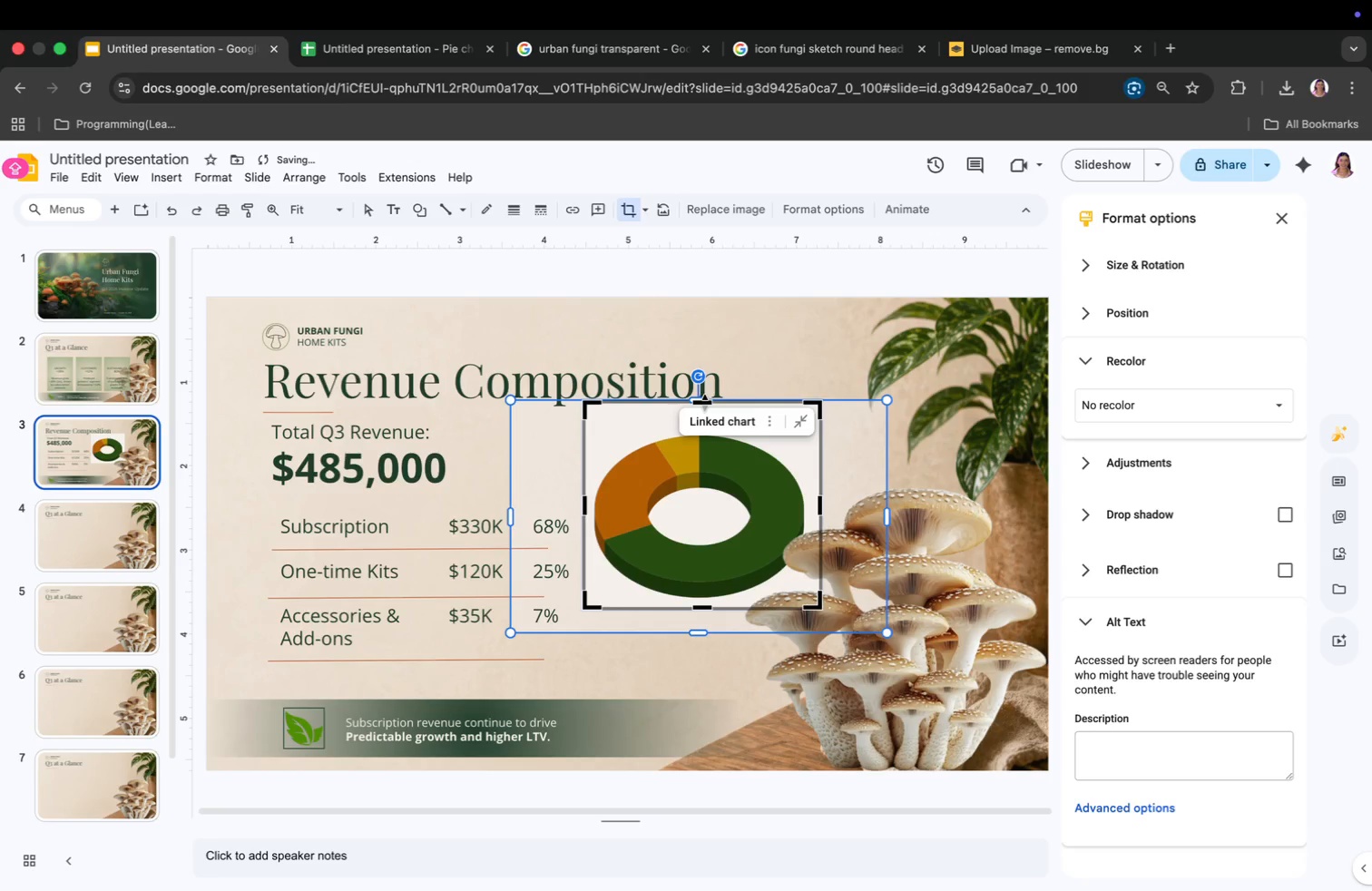 
left_click_drag(start_coordinate=[703, 402], to_coordinate=[701, 426])
 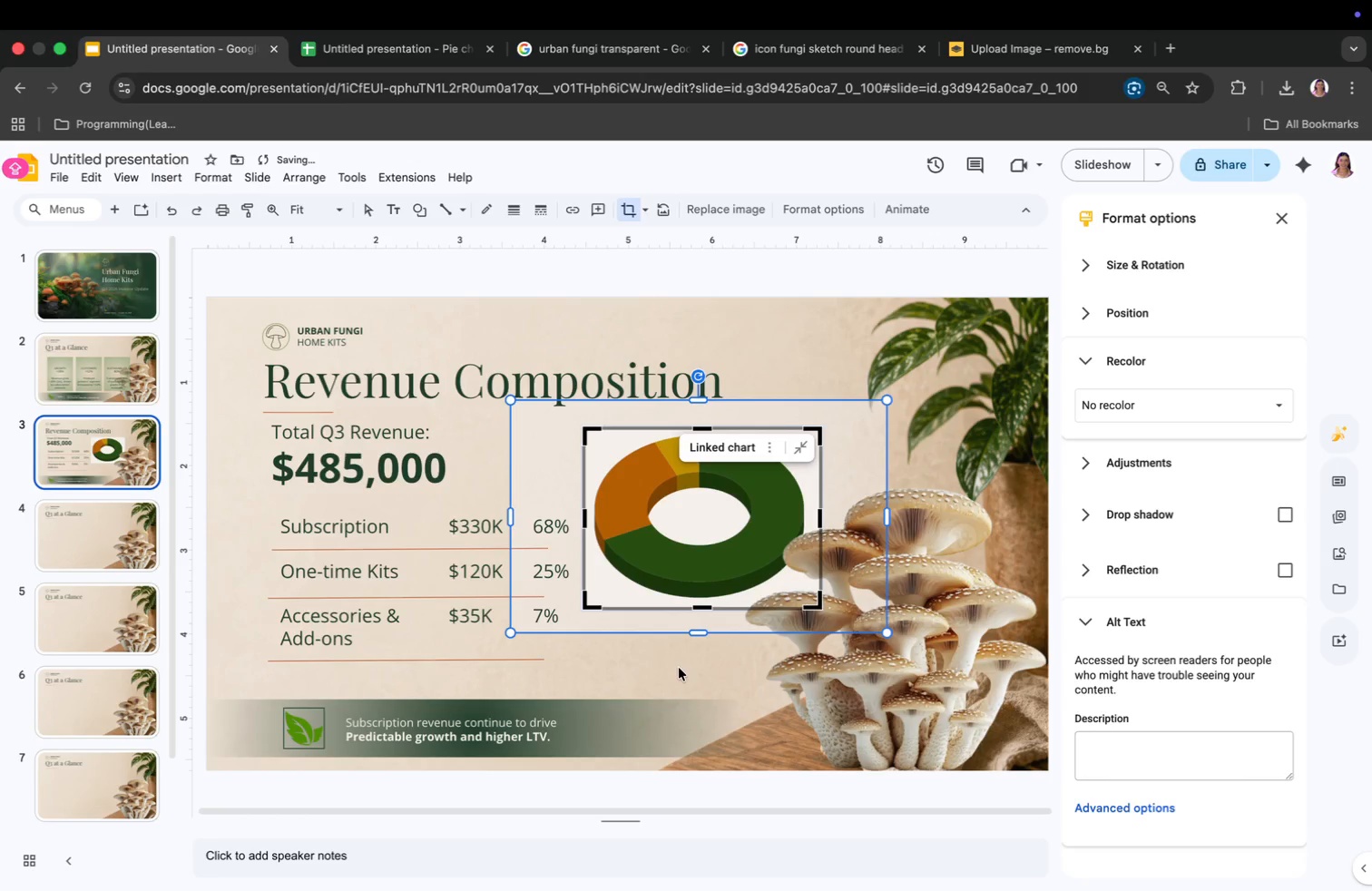 
left_click([679, 668])
 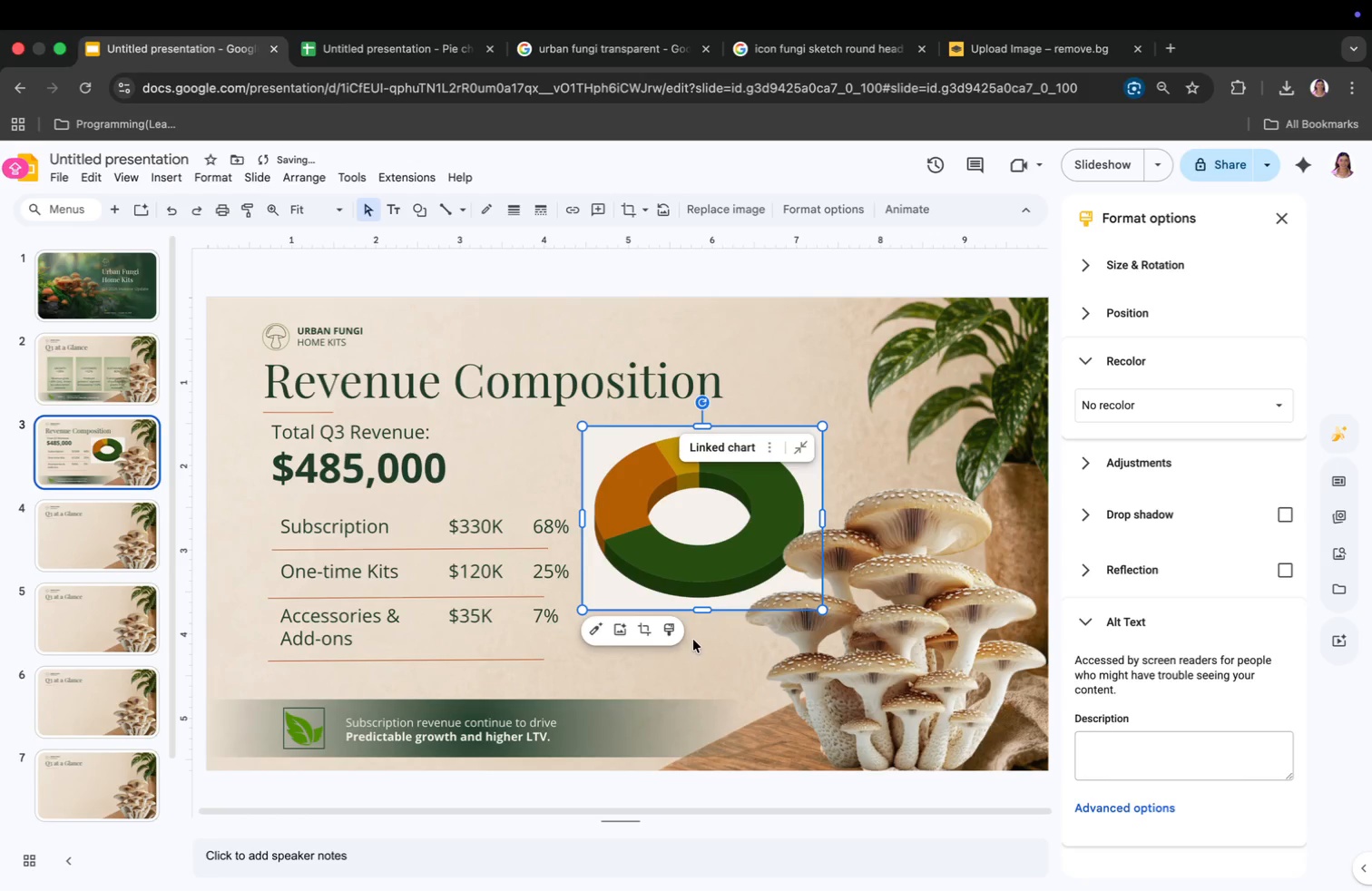 
left_click([698, 647])
 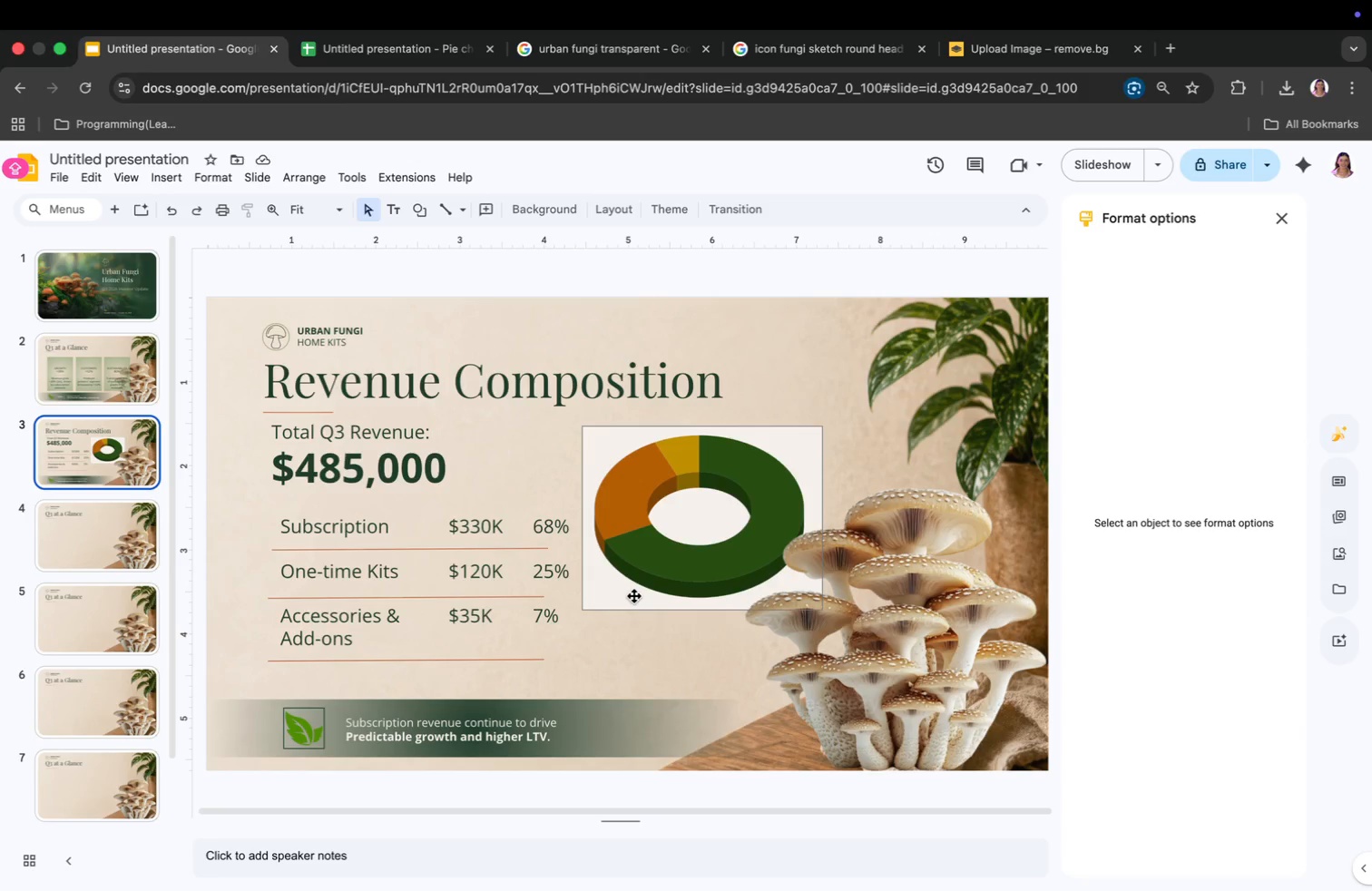 
wait(11.04)
 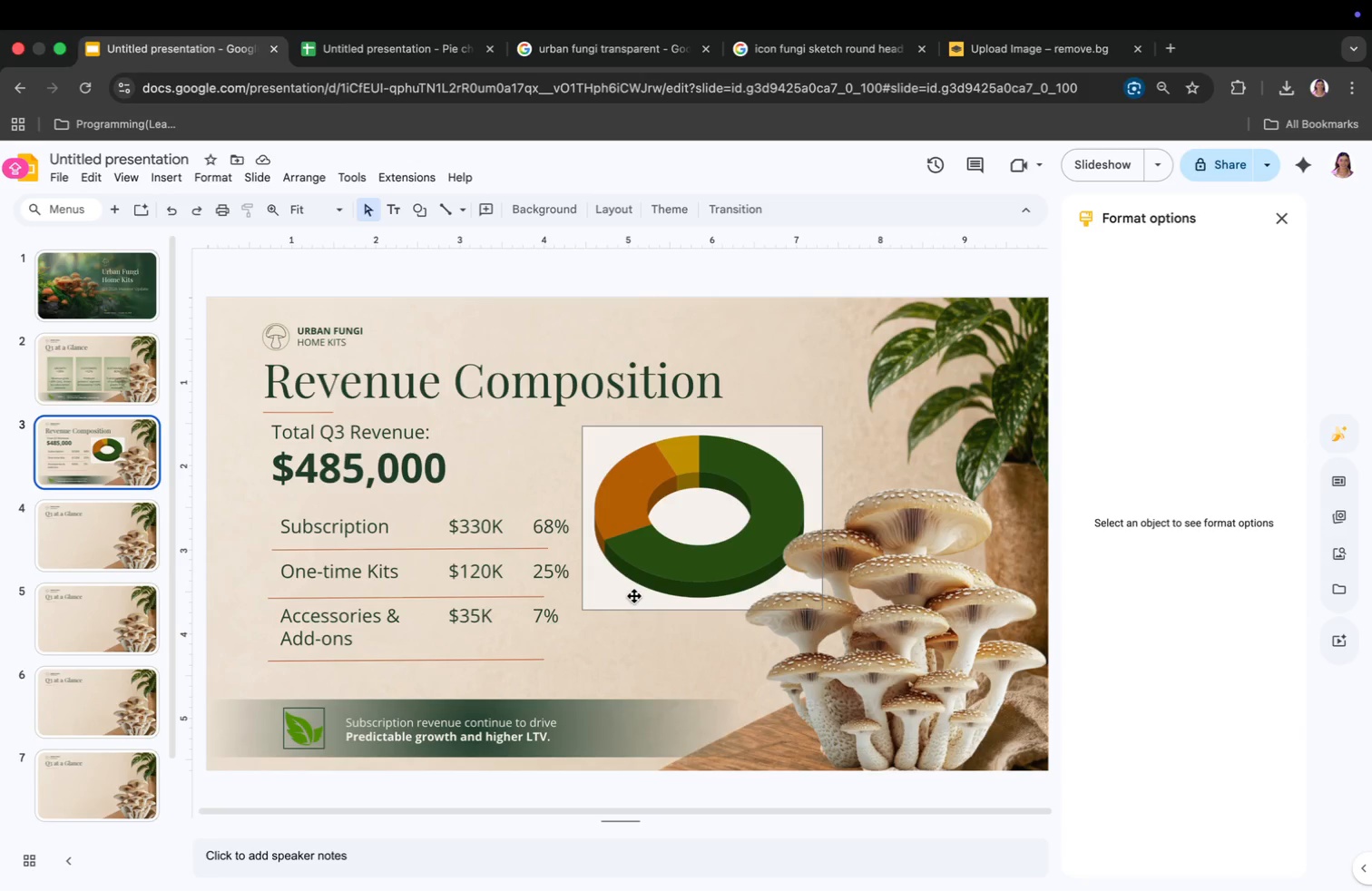 
left_click([640, 630])
 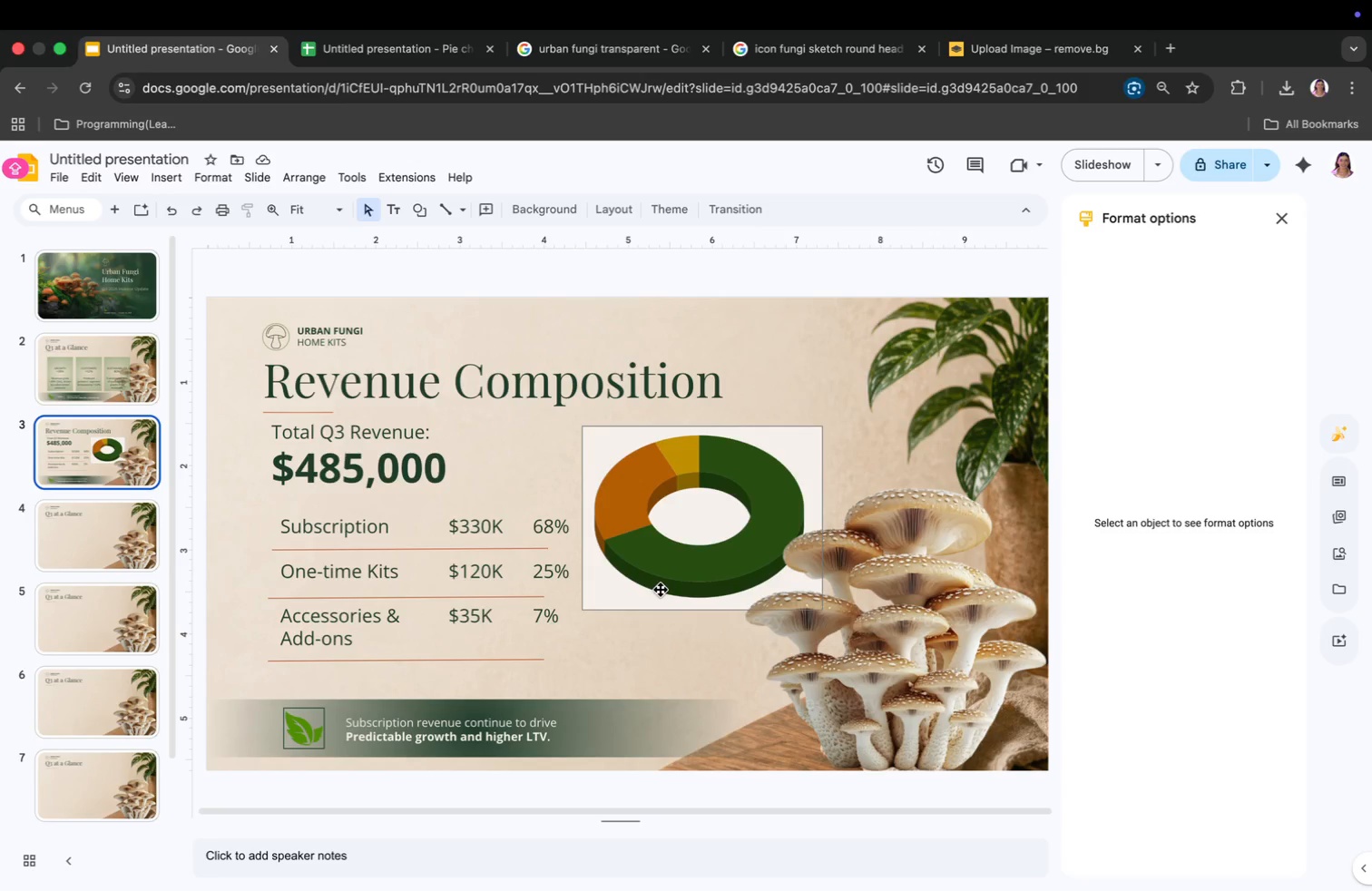 
wait(7.07)
 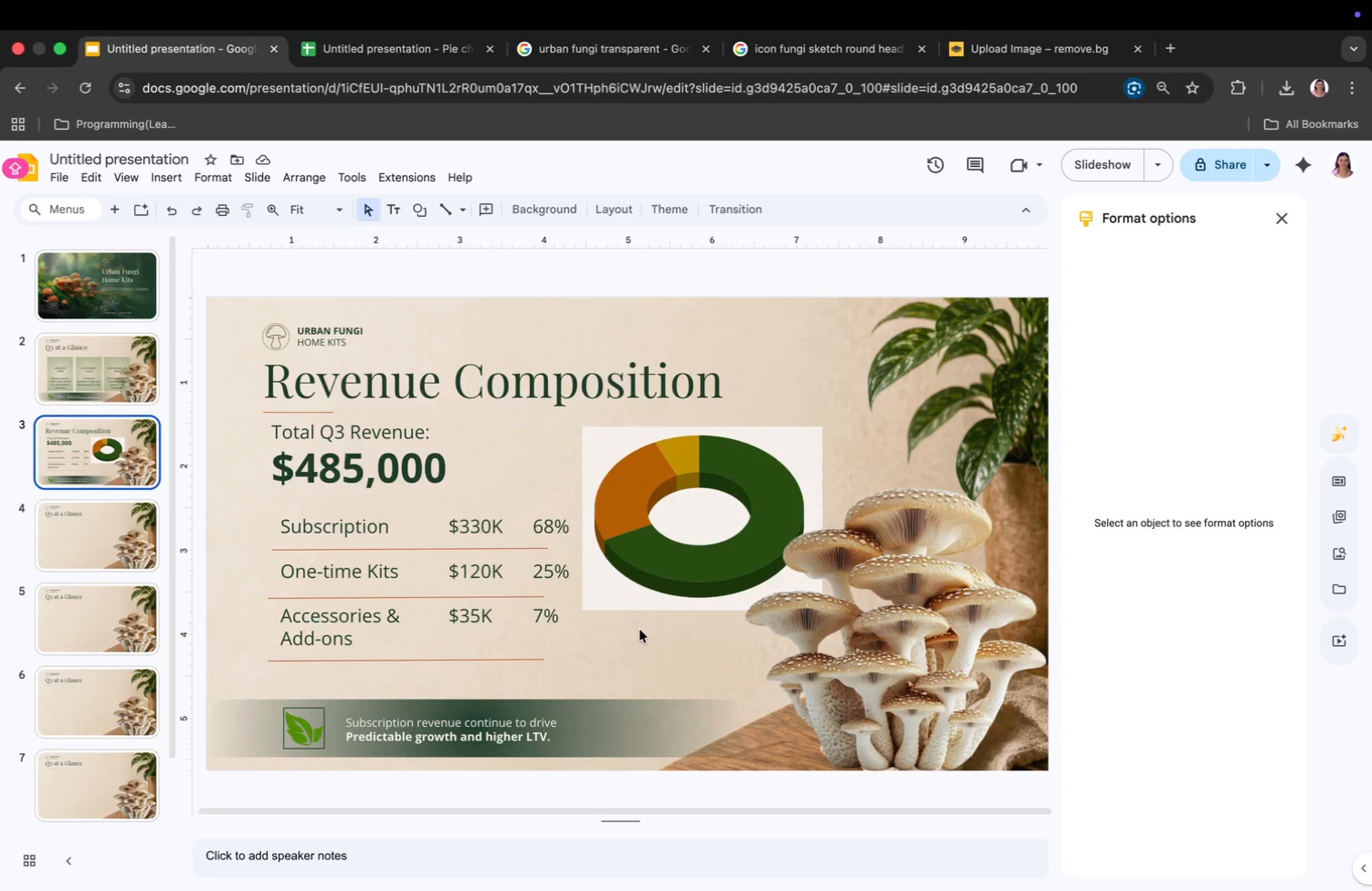 
left_click_drag(start_coordinate=[661, 590], to_coordinate=[675, 591])
 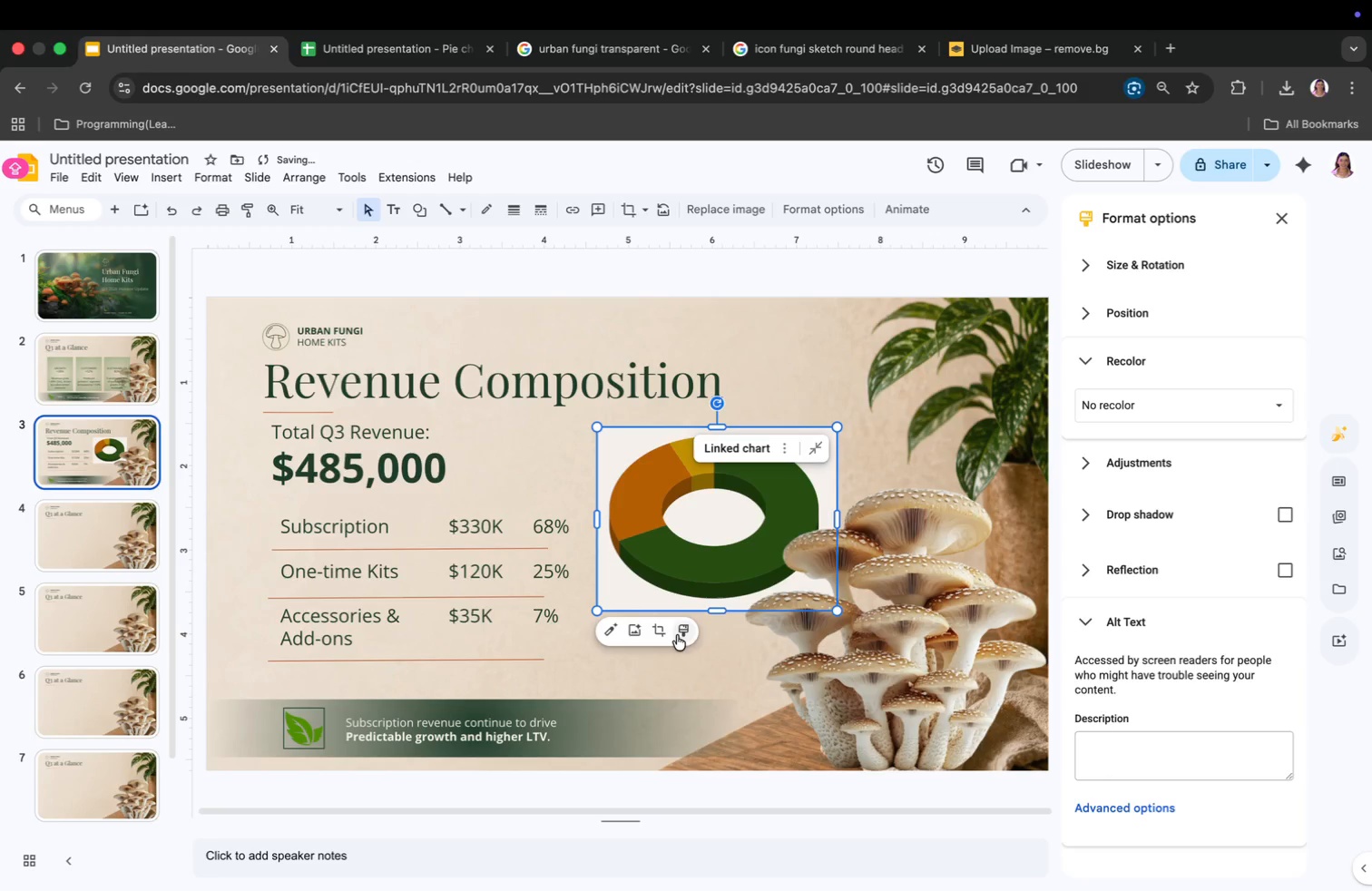 
left_click([732, 664])
 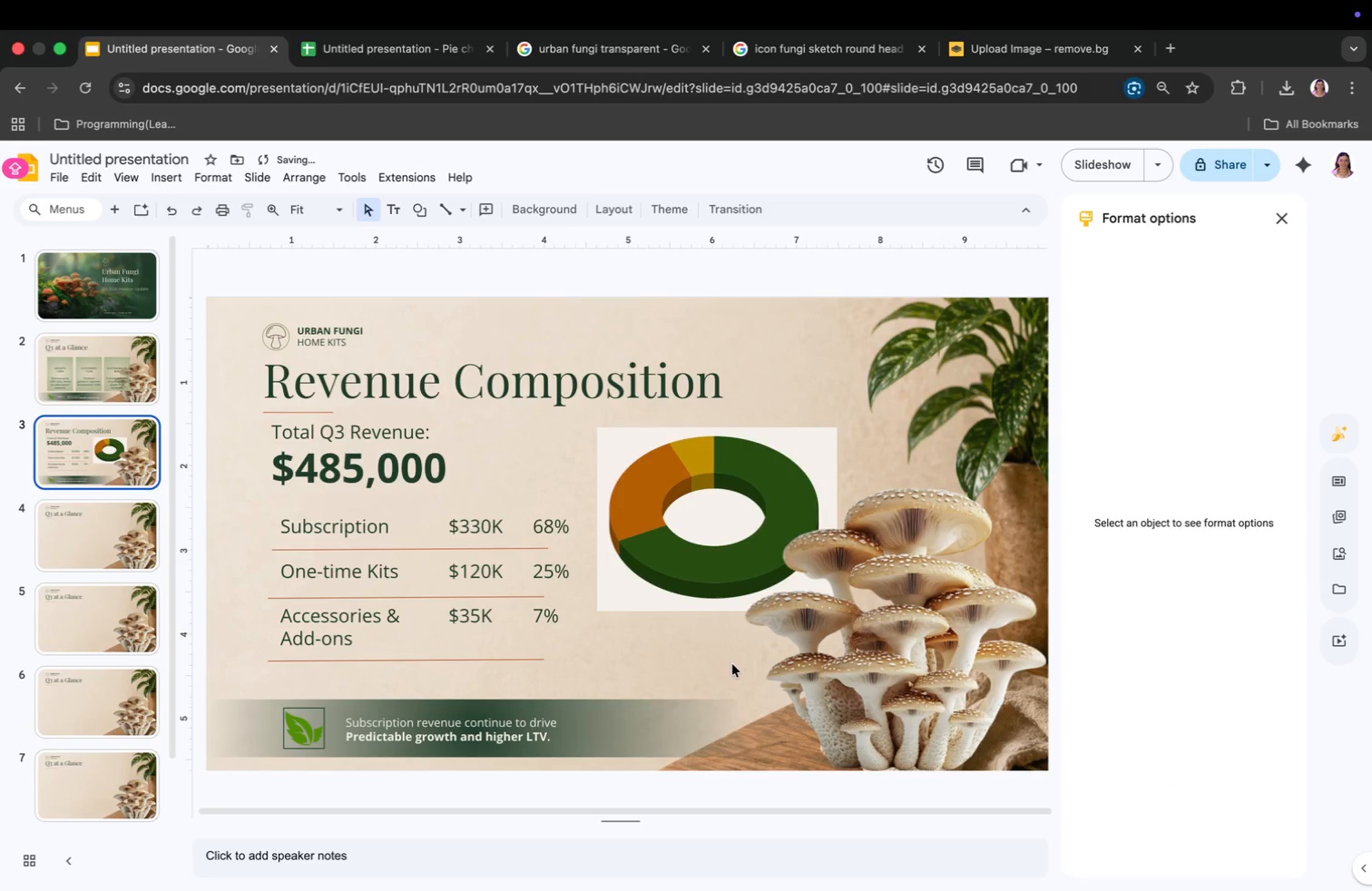 
key(Meta+CommandLeft)
 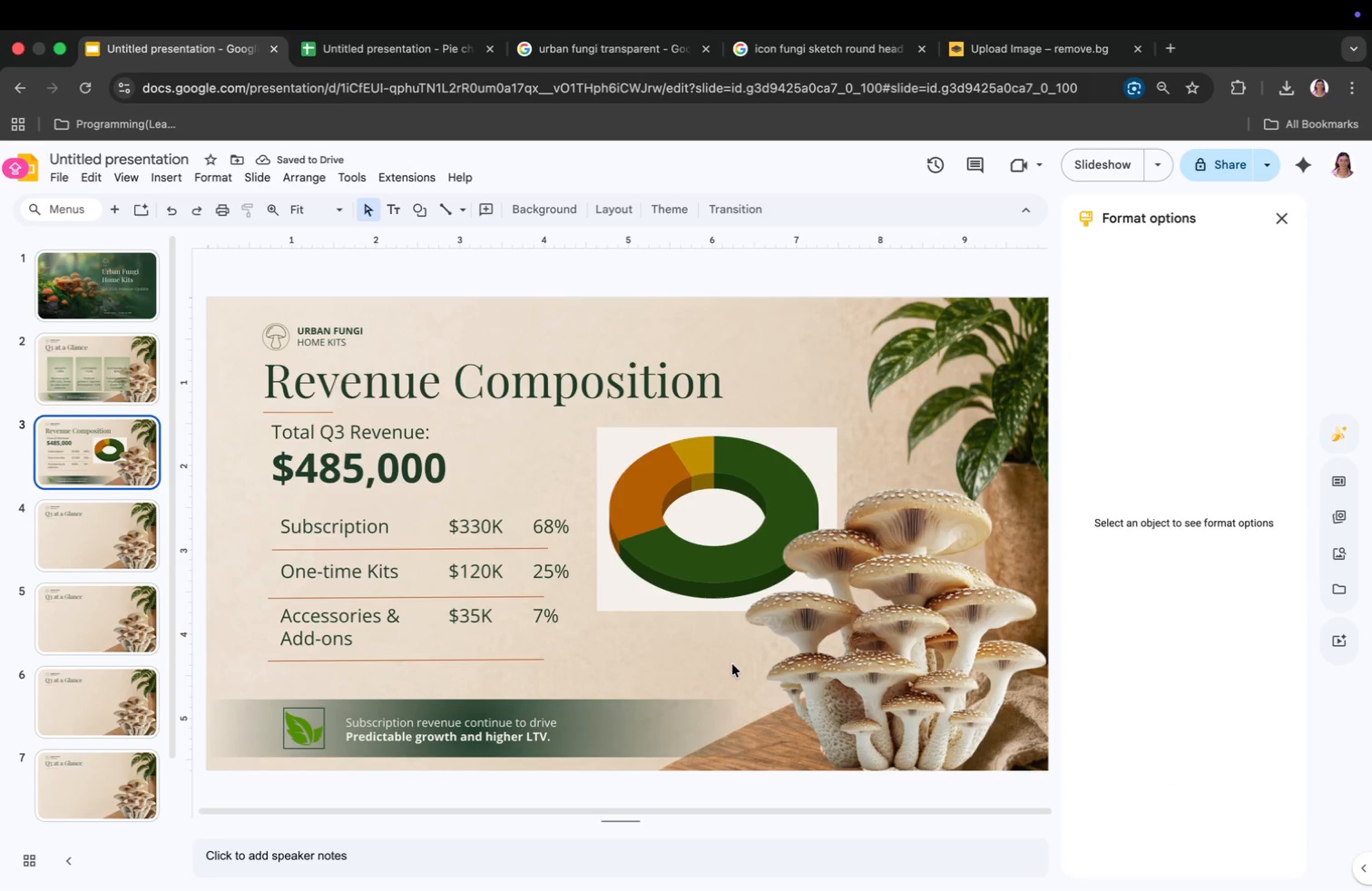 
key(Meta+Tab)